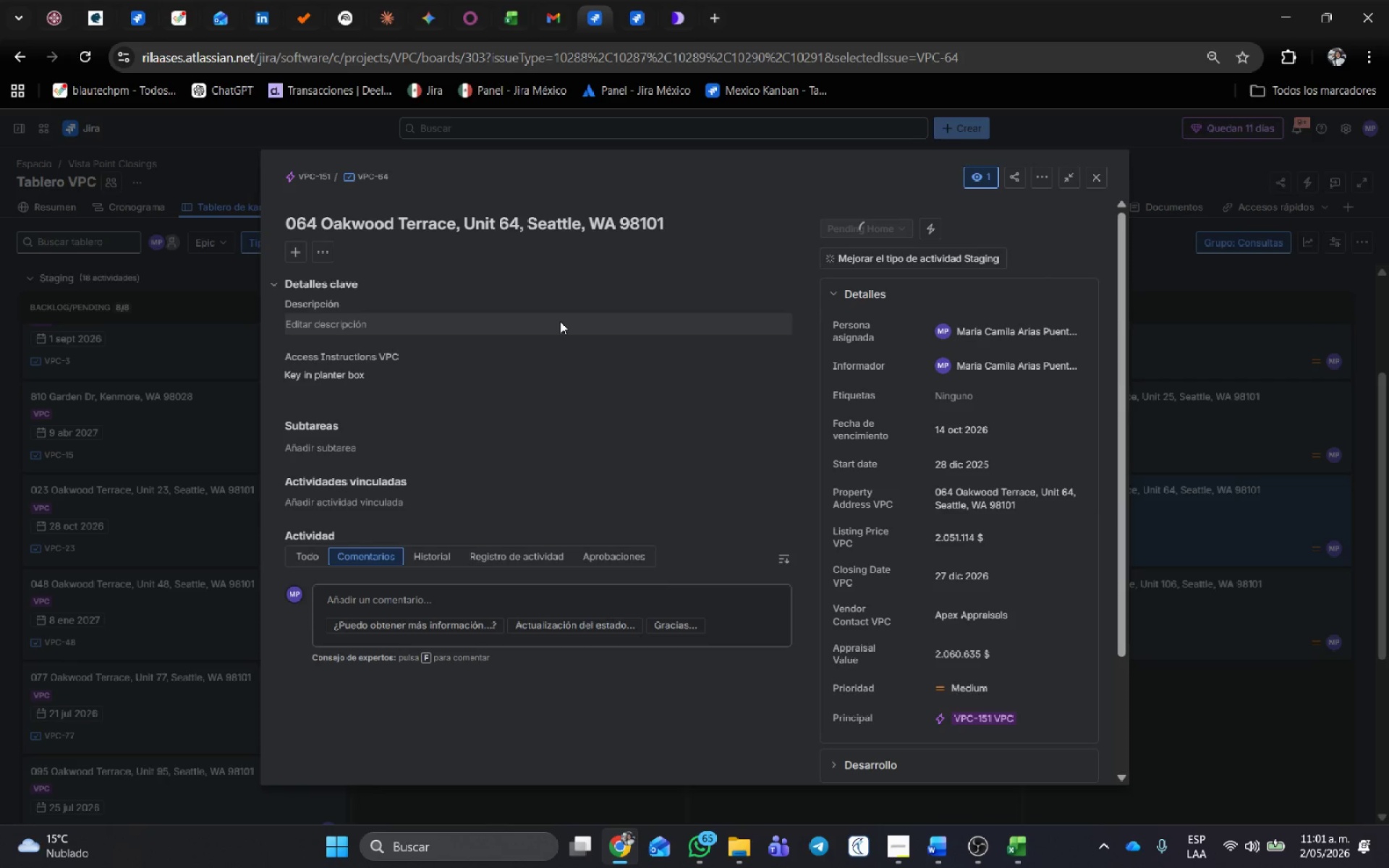 
wait(21.47)
 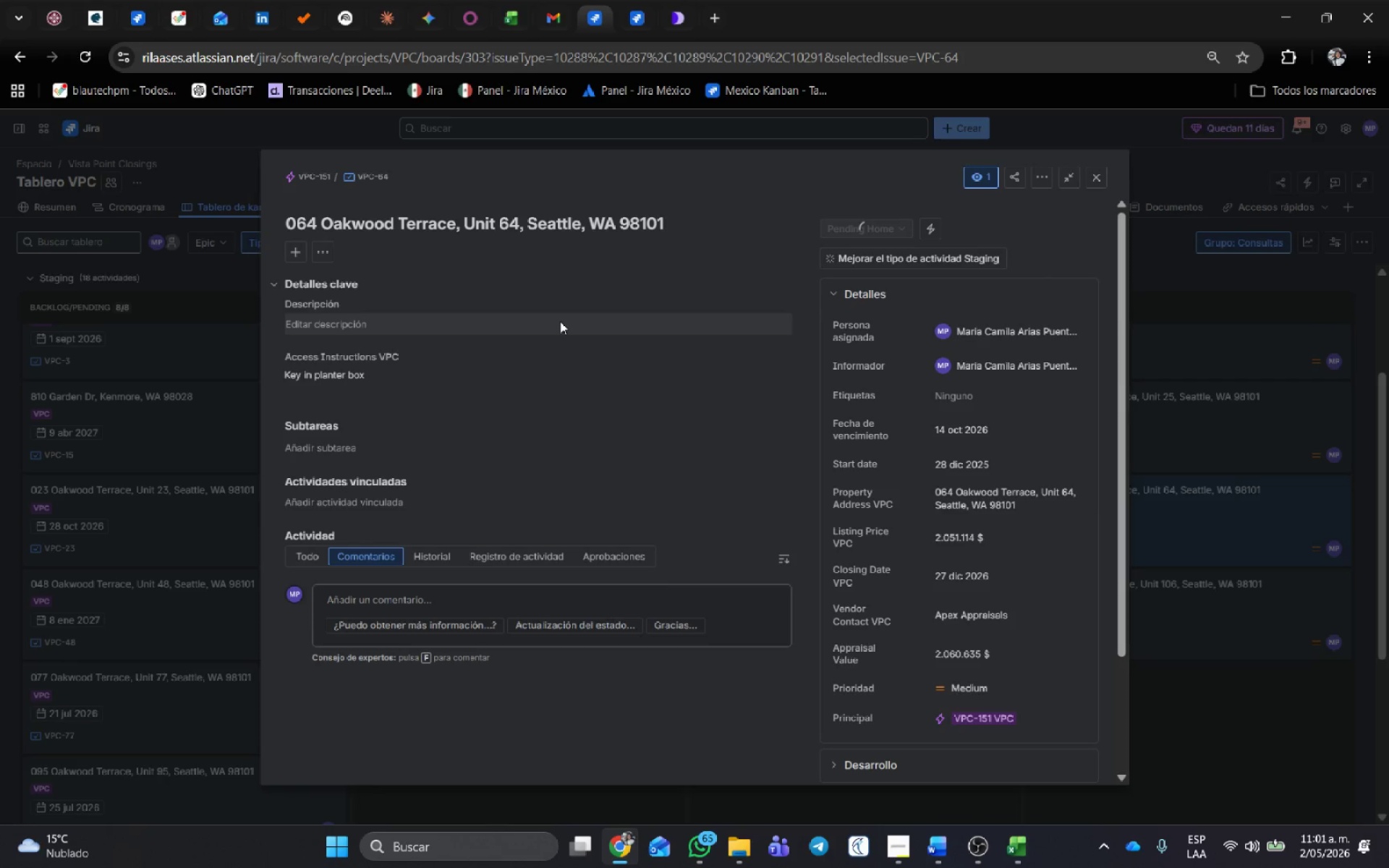 
left_click([901, 851])